 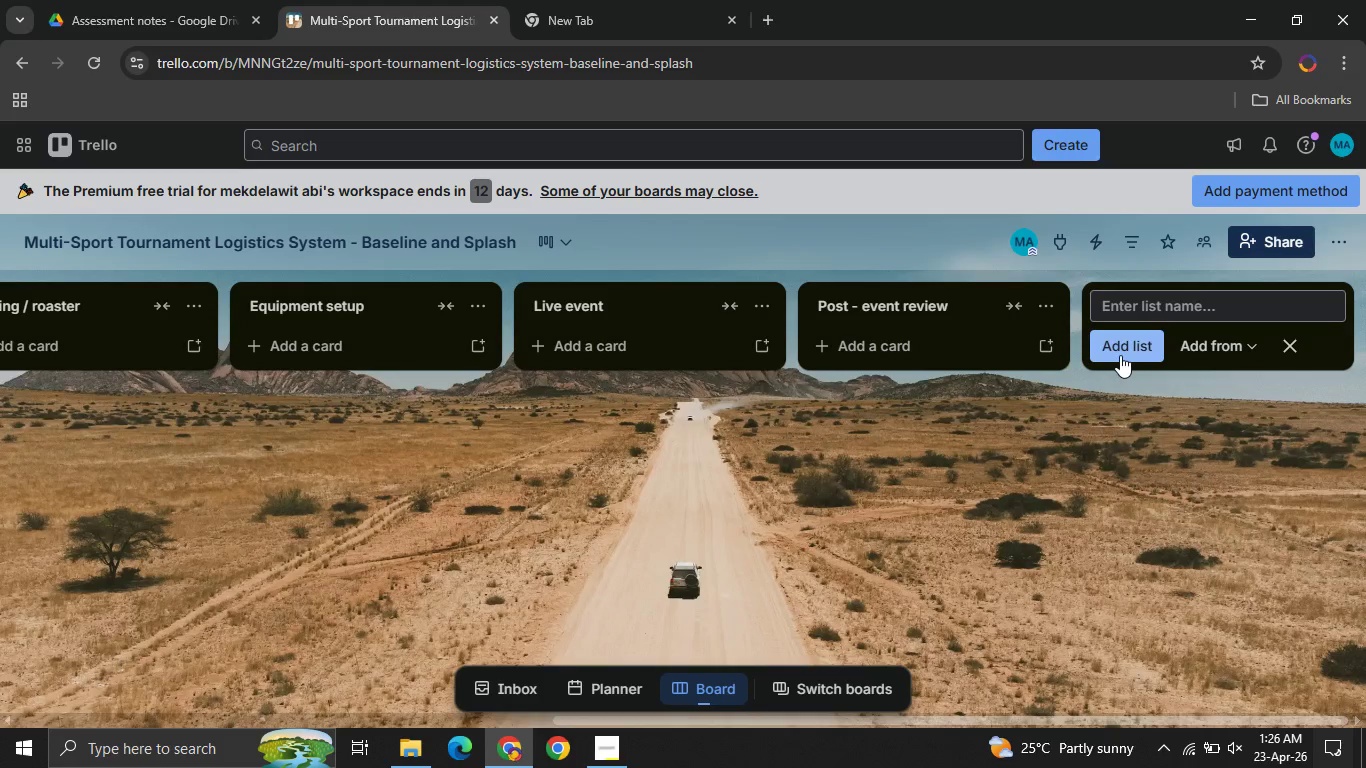 
left_click([1126, 310])
 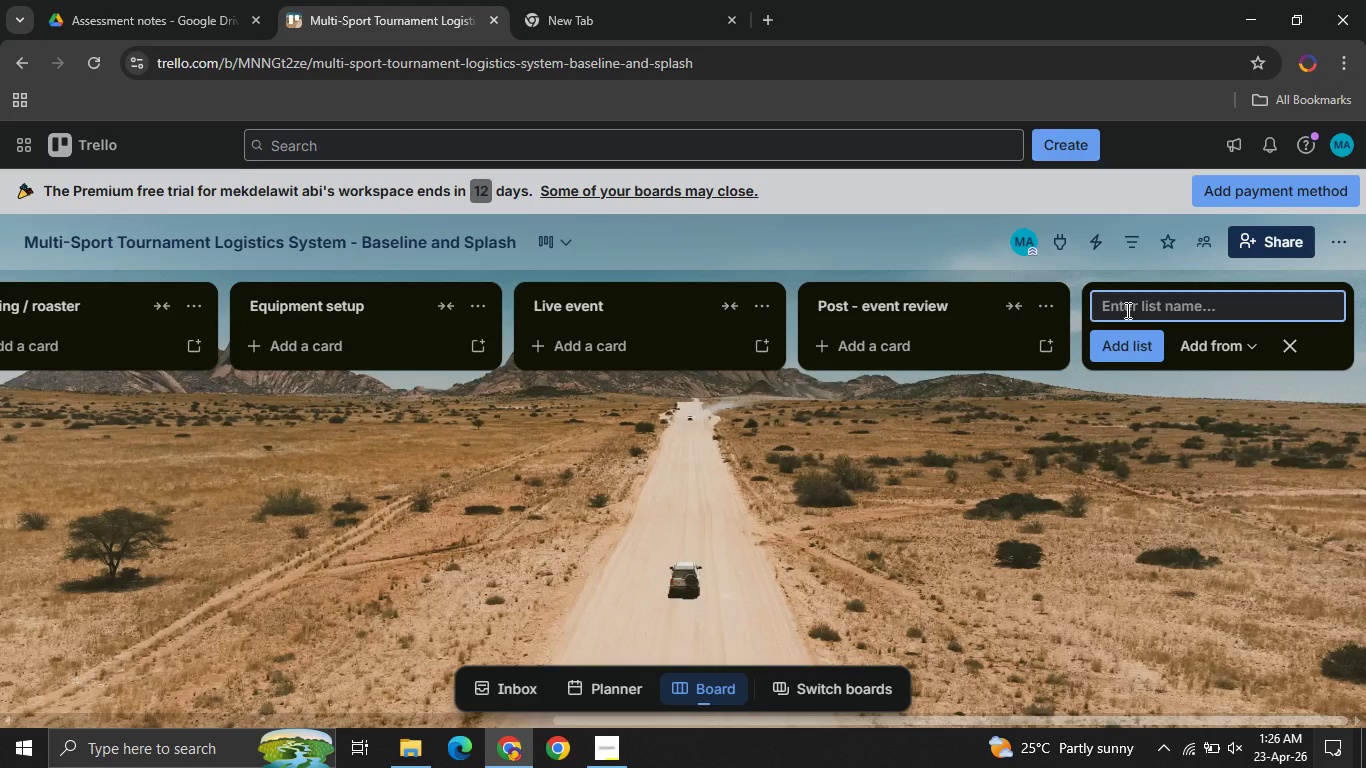 
type(Archive )
 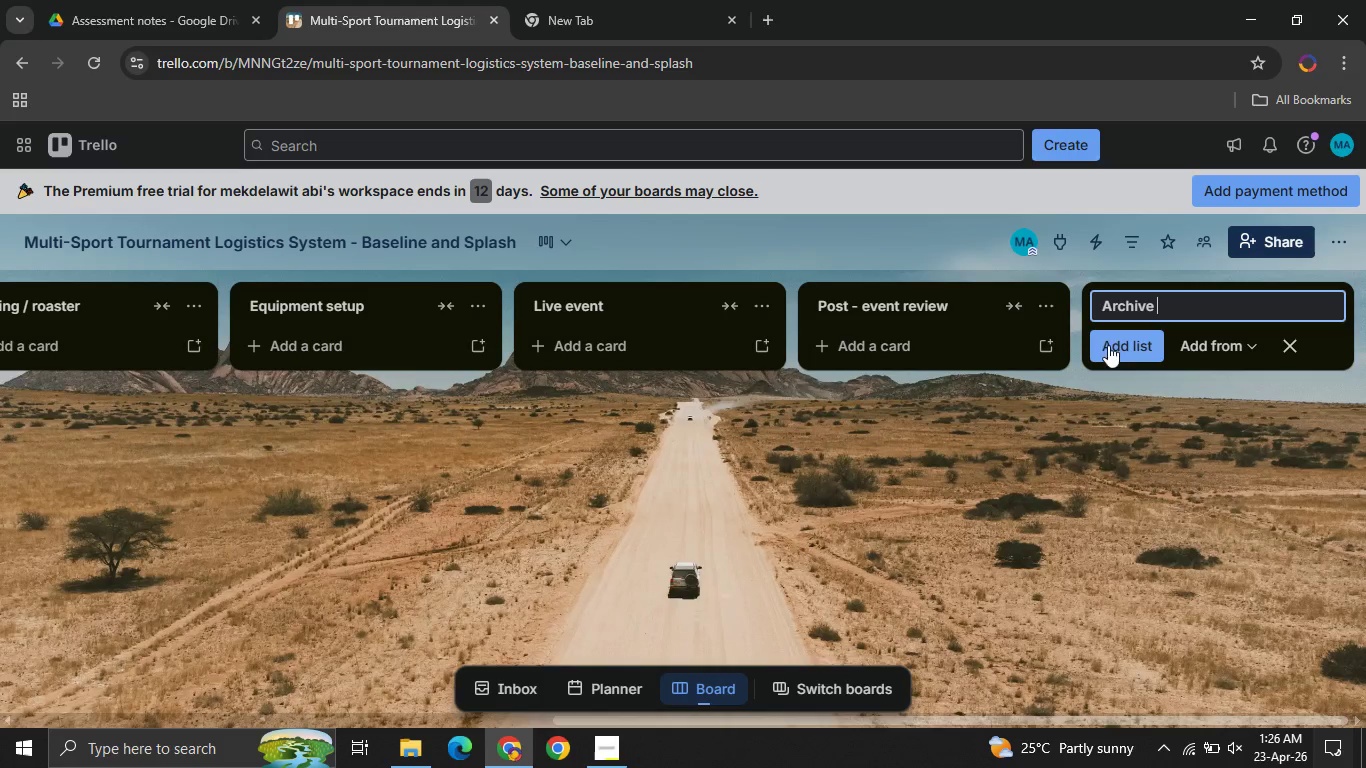 
left_click([1102, 338])
 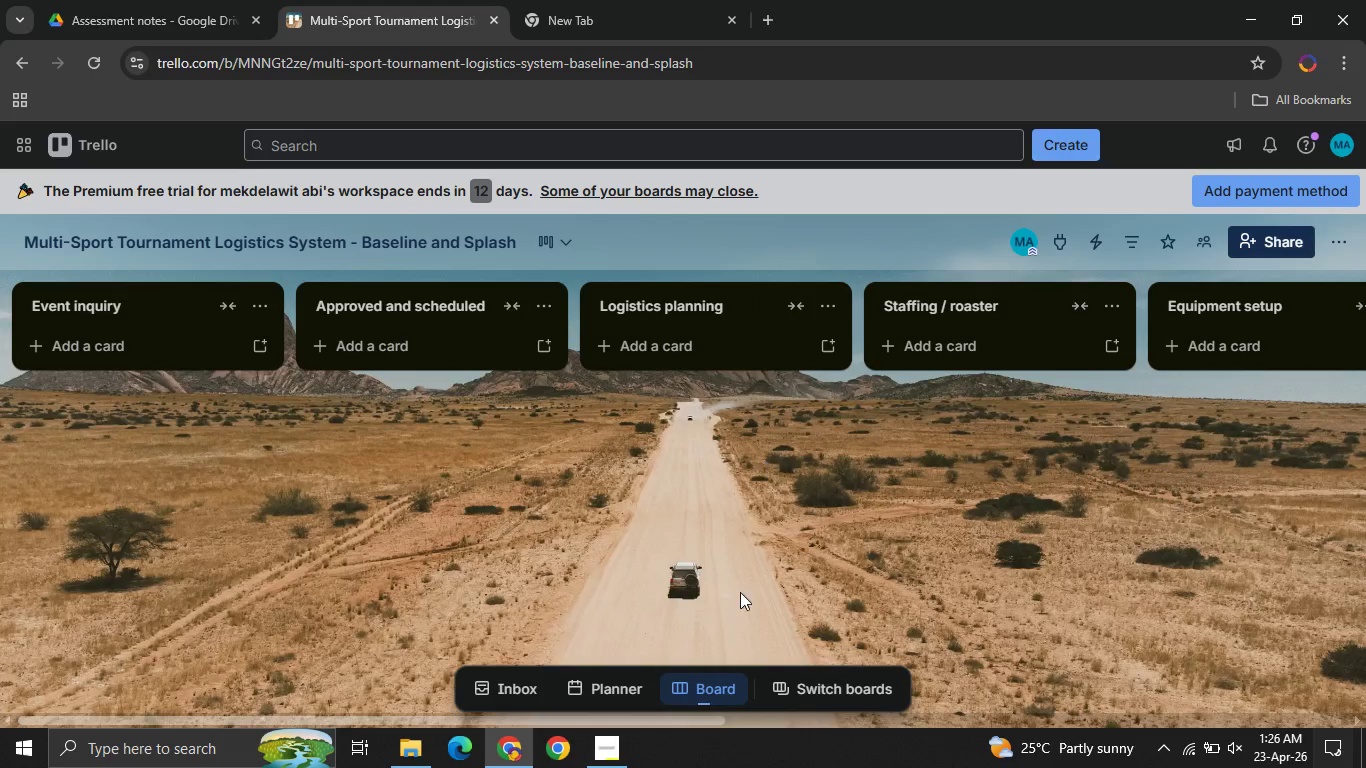 
left_click([596, 767])